 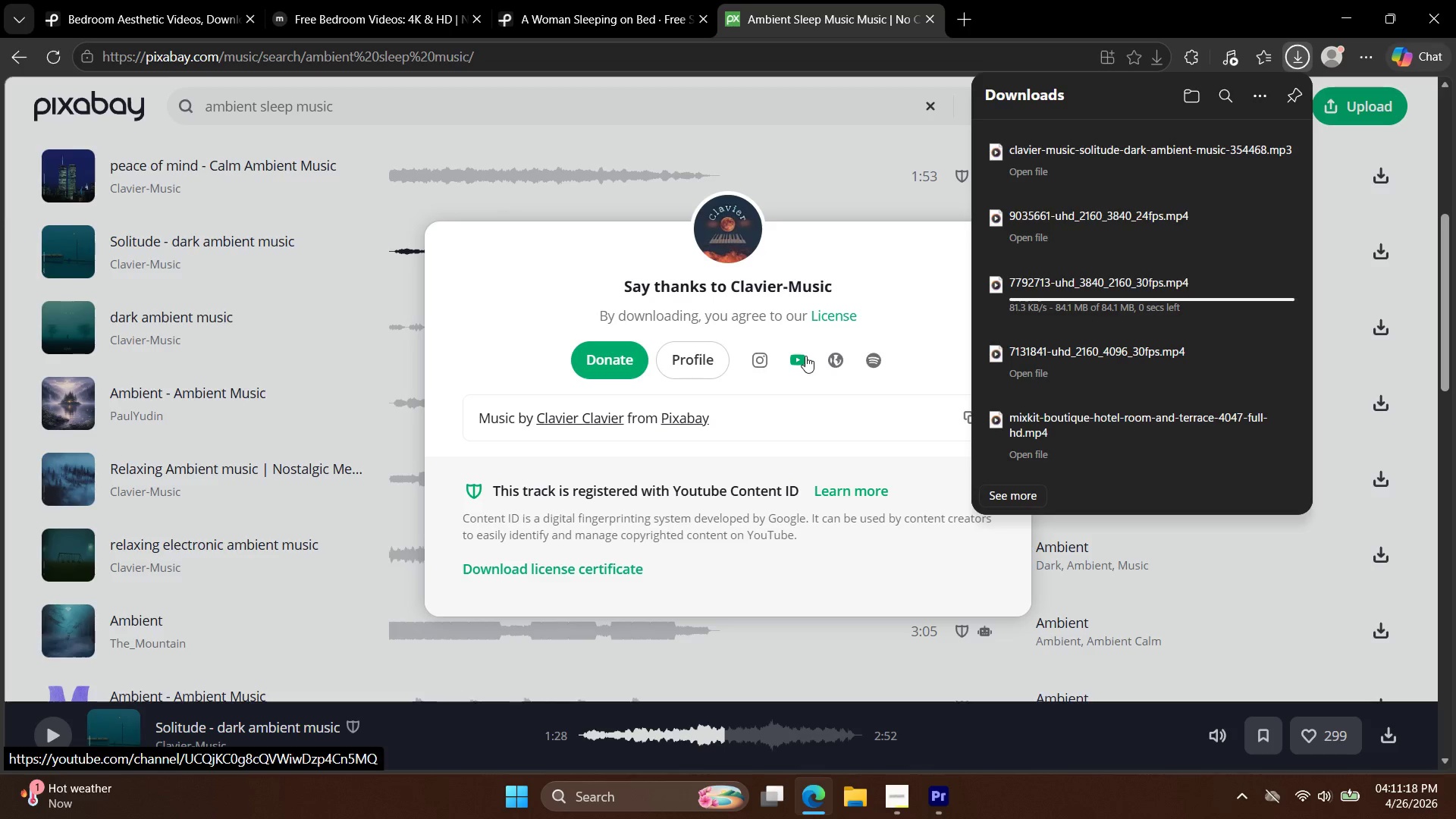 
left_click([1250, 293])
 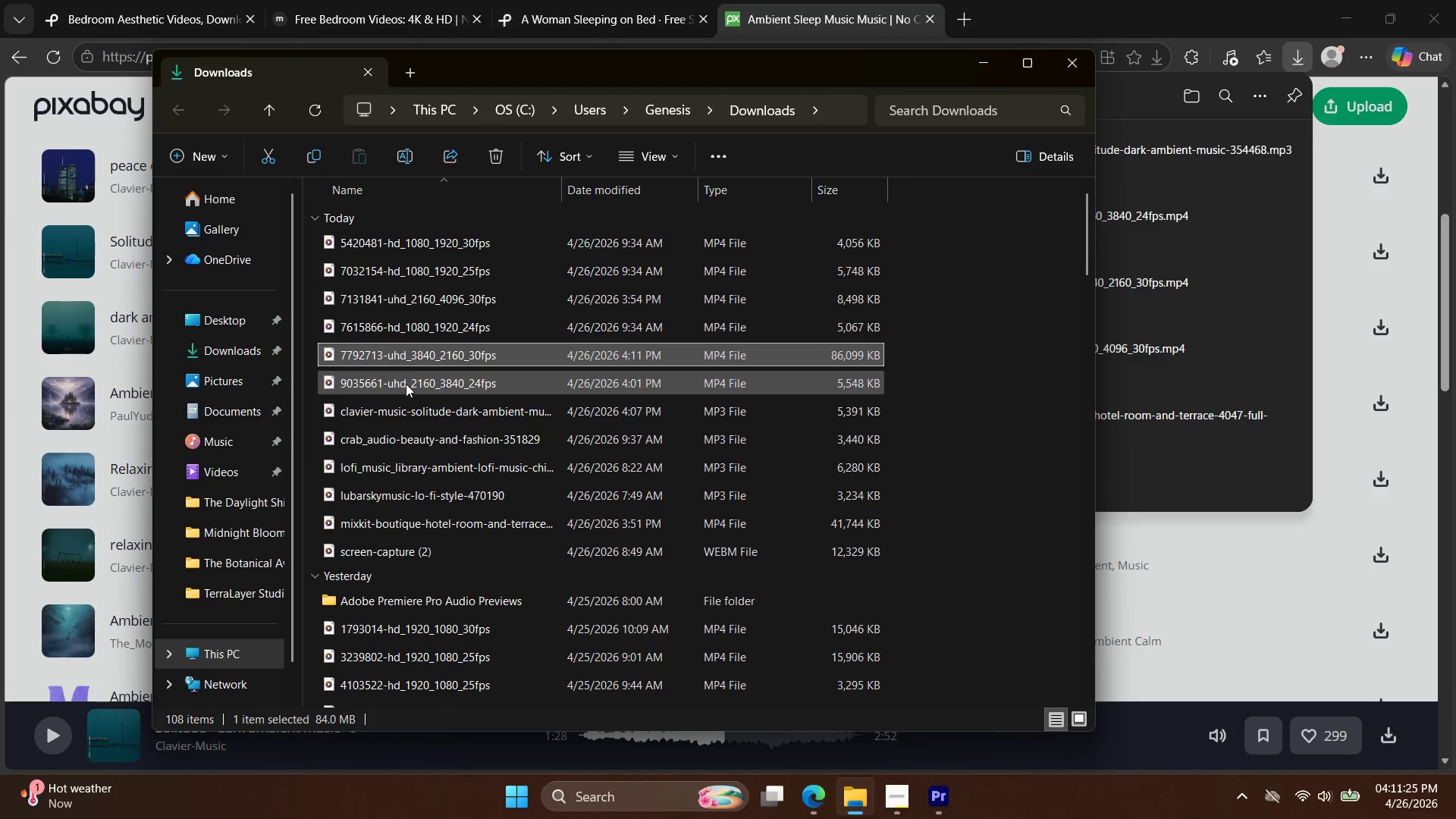 
left_click([249, 355])
 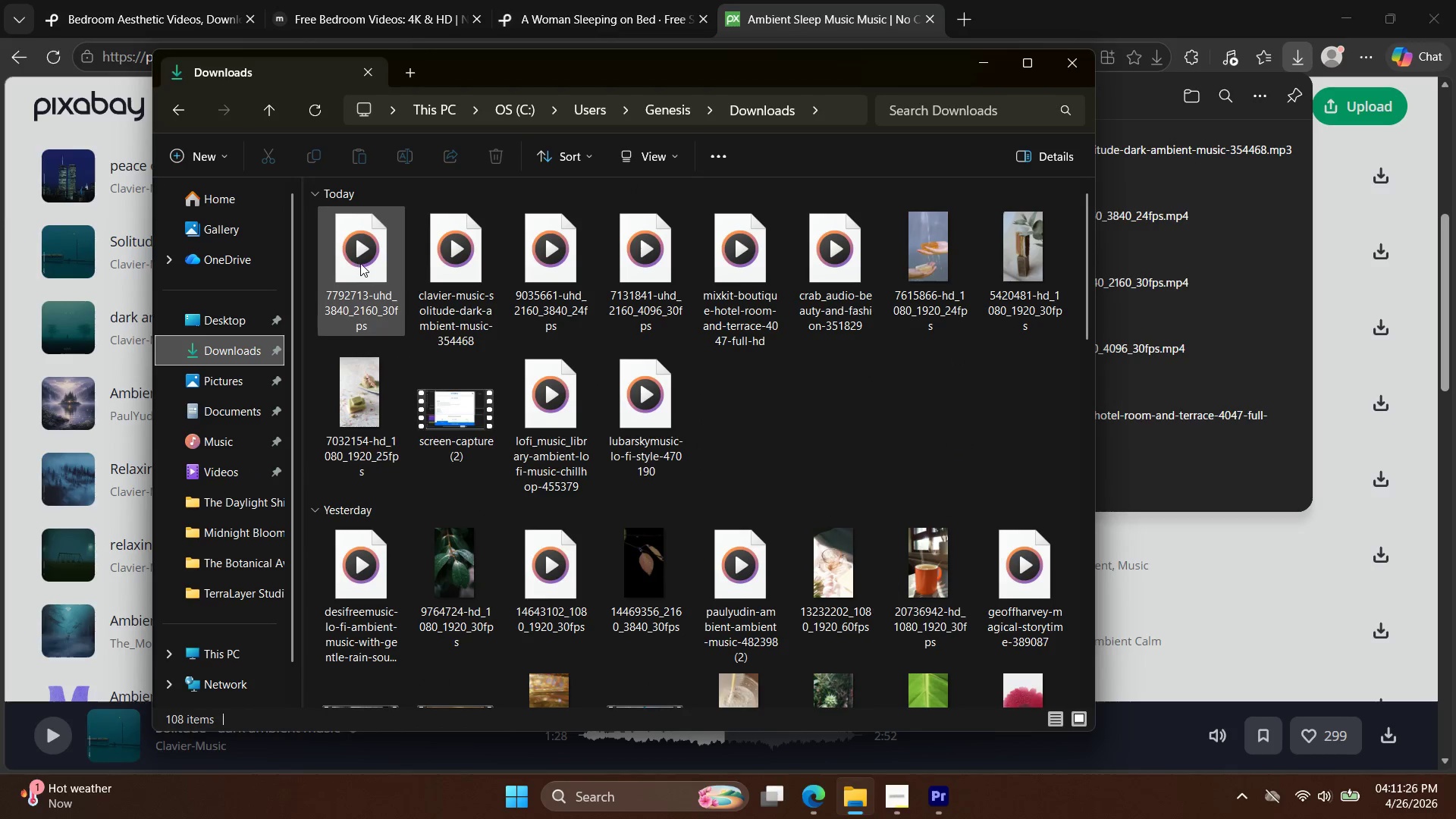 
left_click([362, 263])
 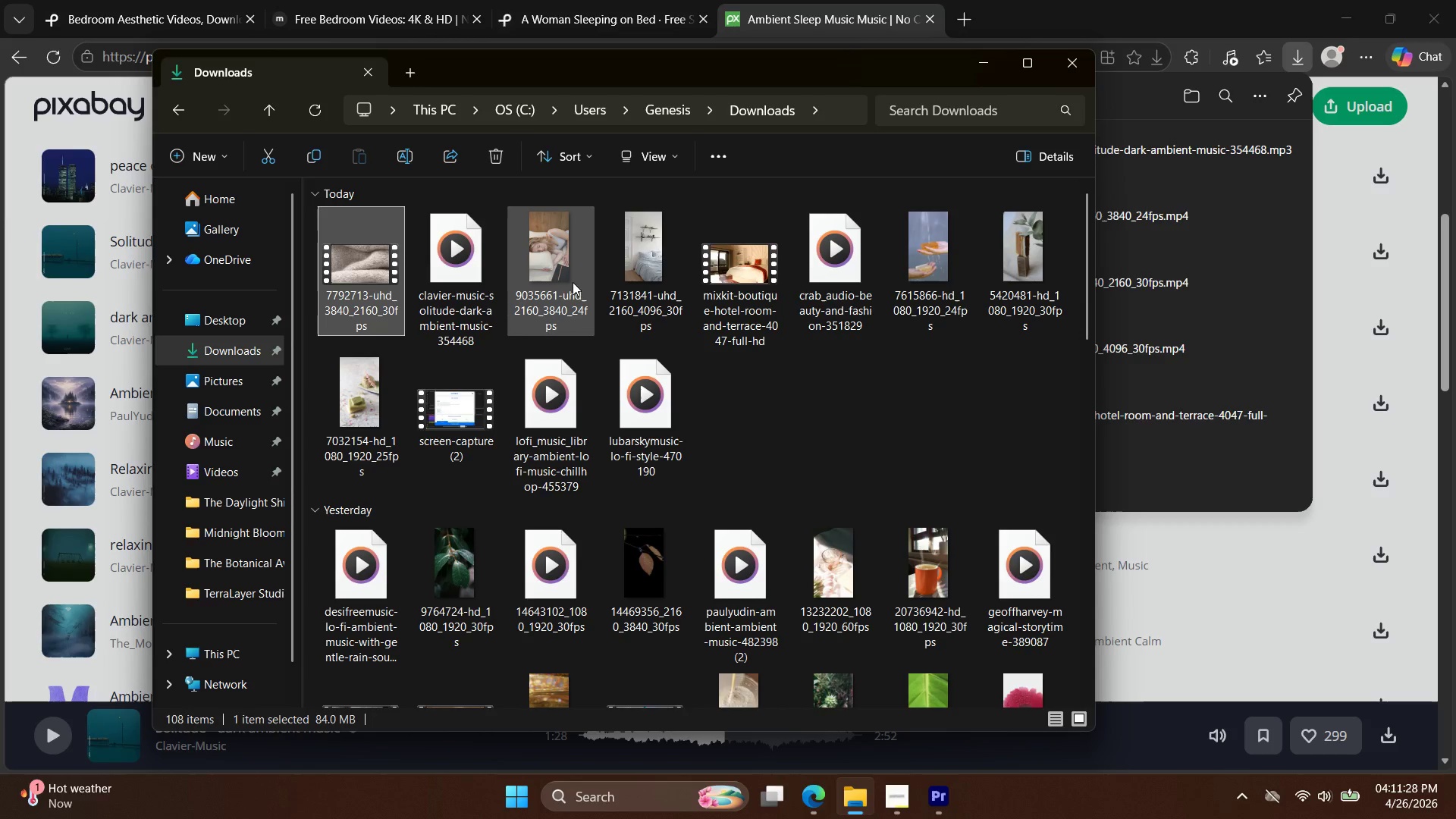 
hold_key(key=ControlLeft, duration=1.39)
left_click([630, 278])
 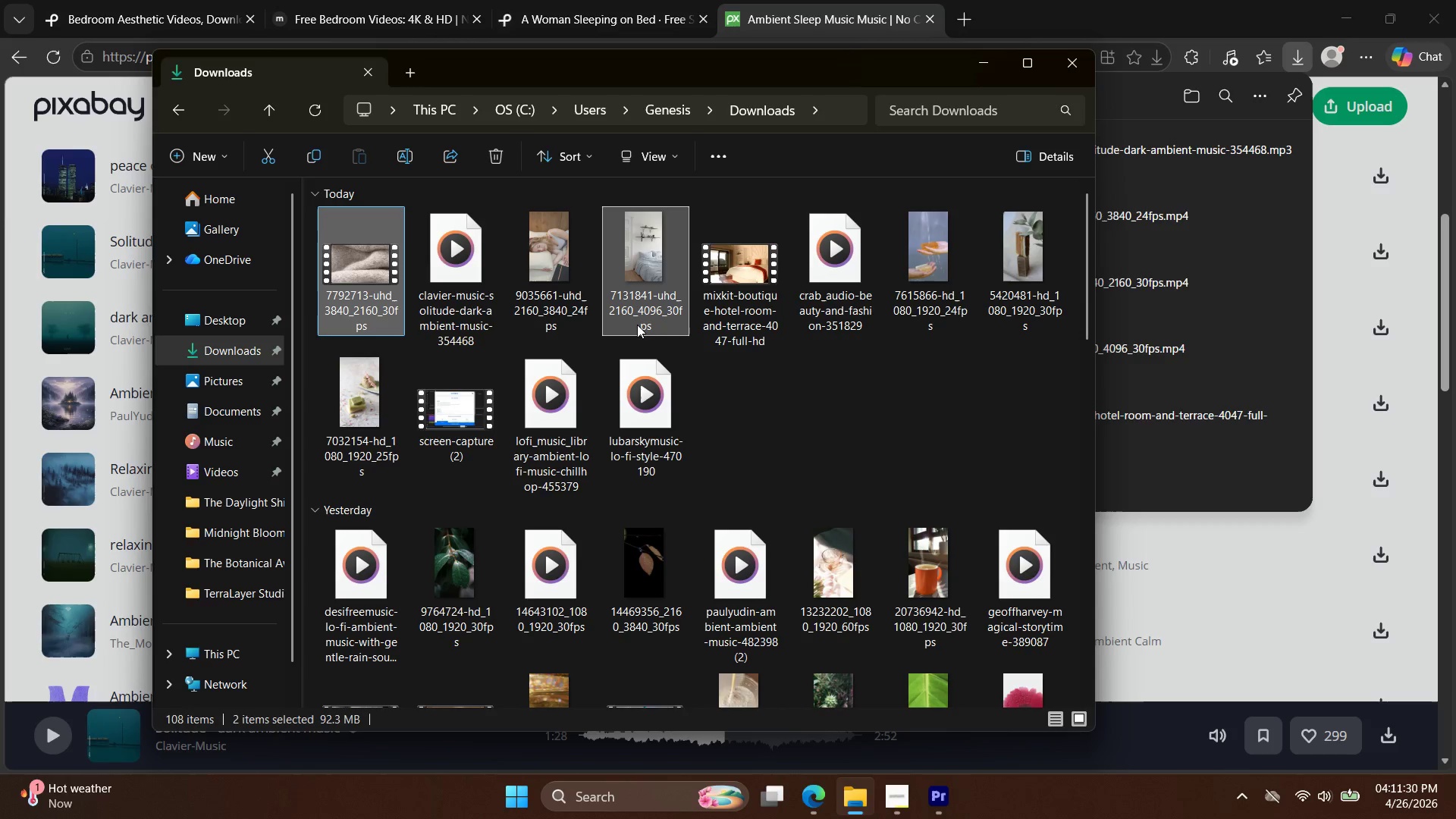 
hold_key(key=ControlLeft, duration=0.31)
 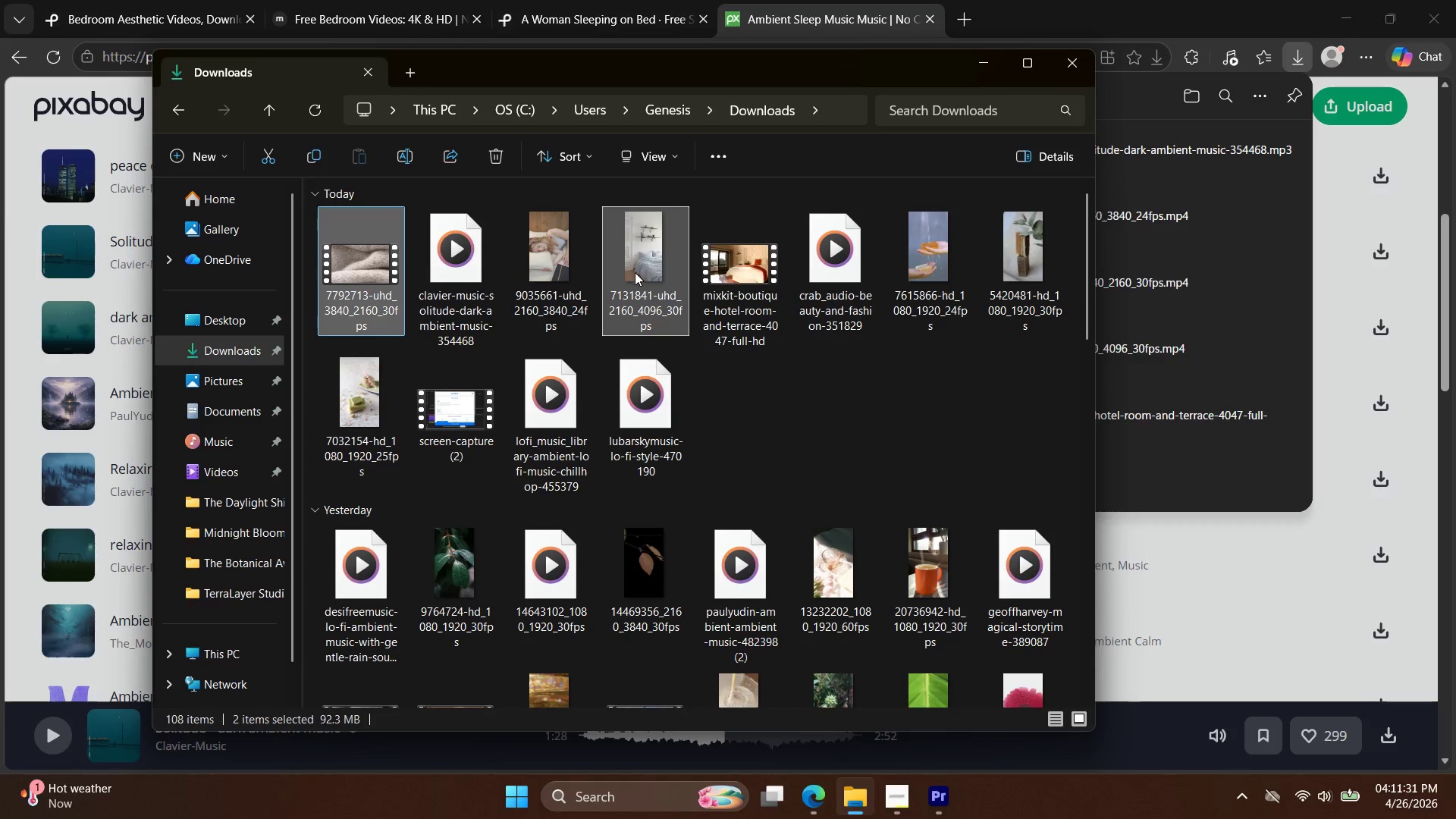 
key(Shift+ShiftLeft)
 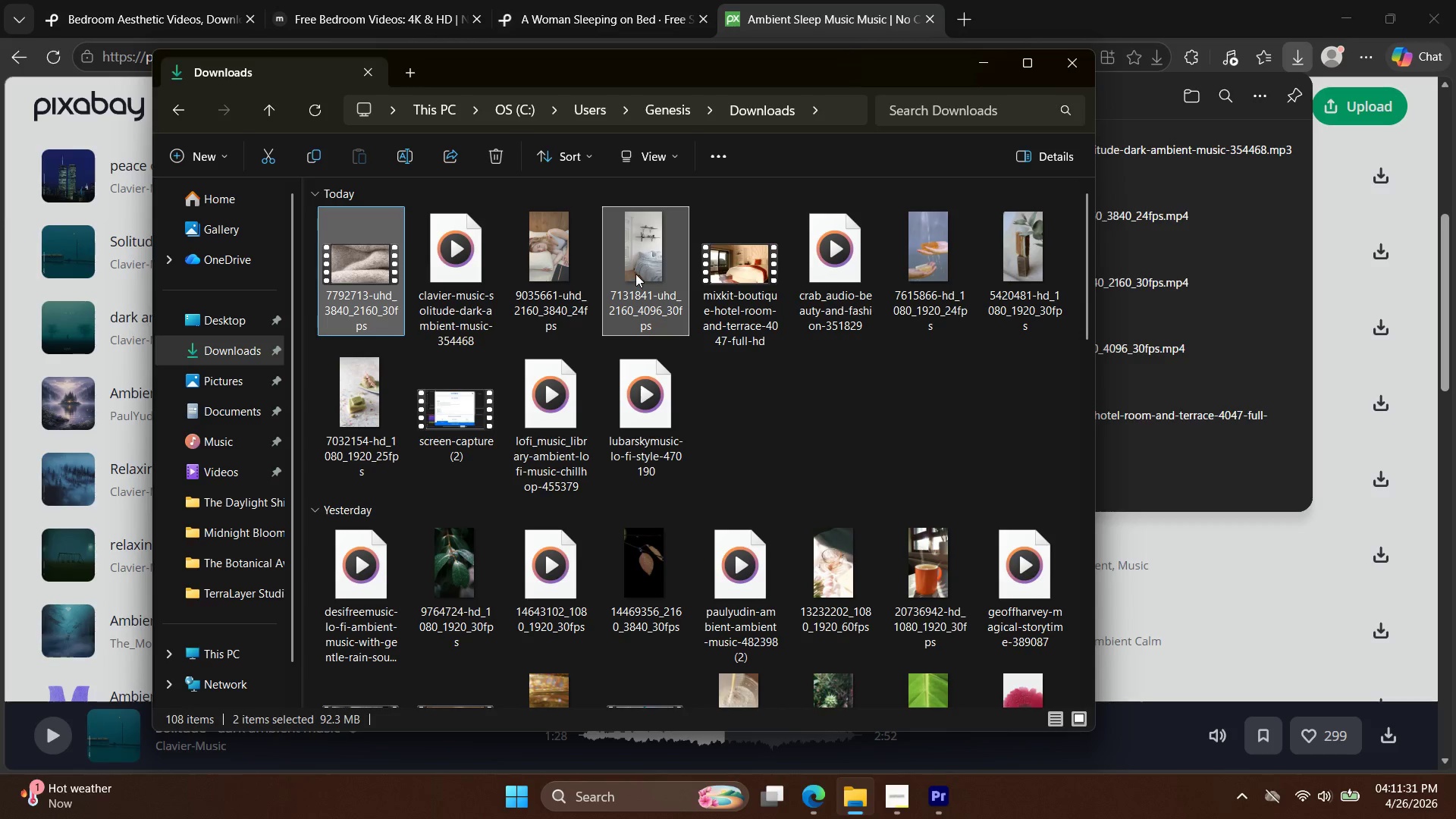 
left_click([635, 274])
 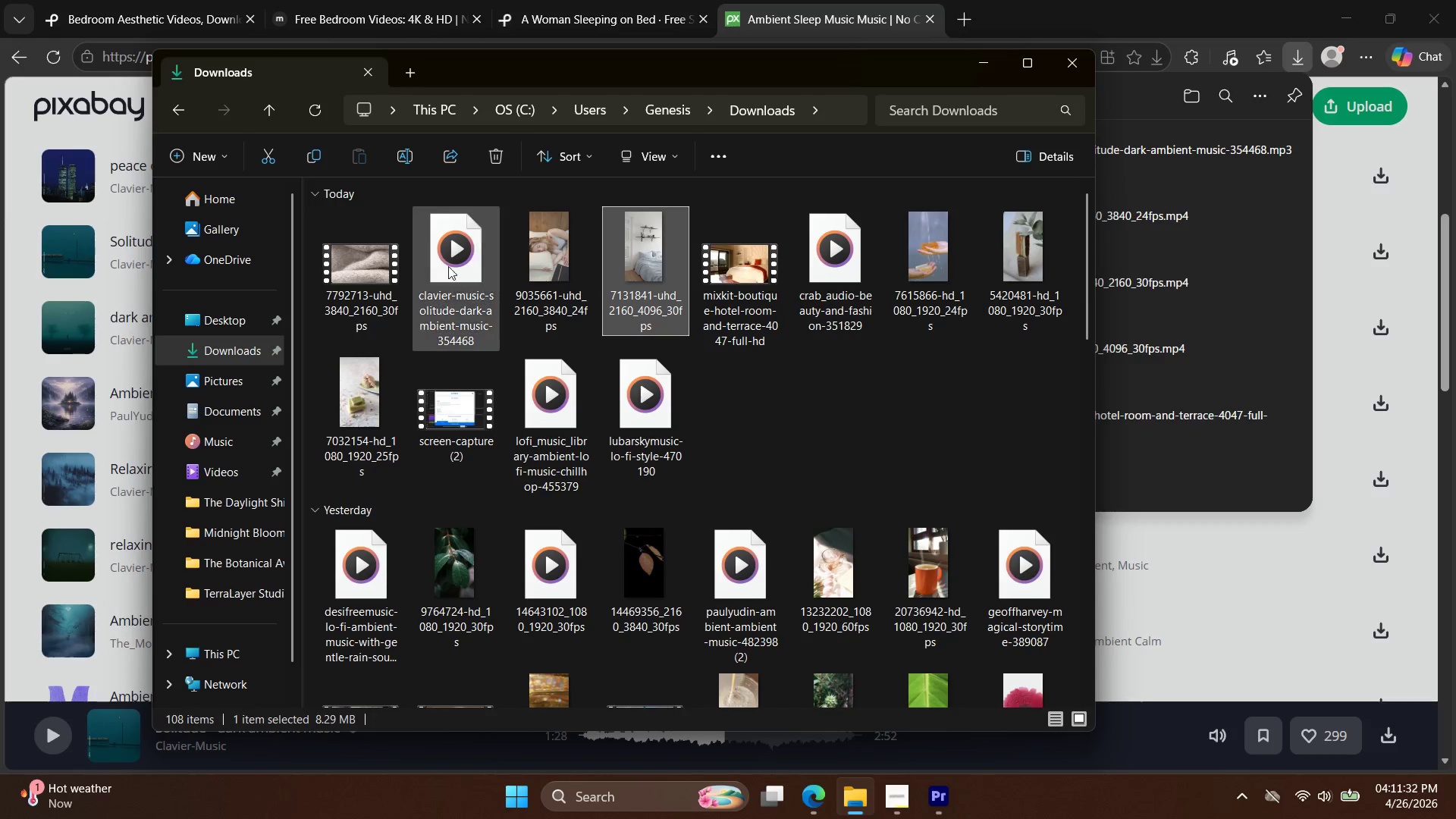 
hold_key(key=ShiftLeft, duration=0.56)
left_click([368, 264])
 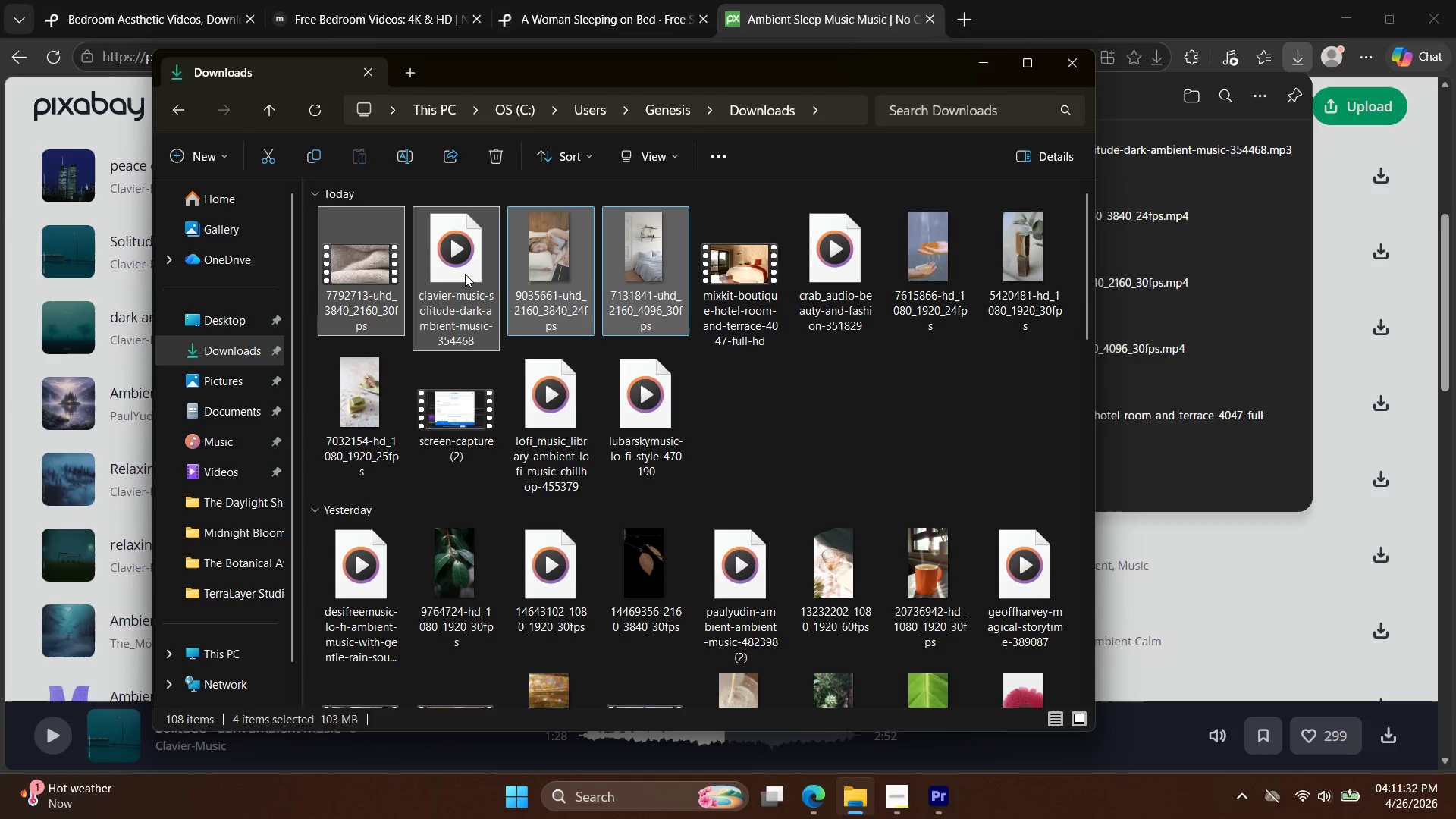 
key(Control+C)
 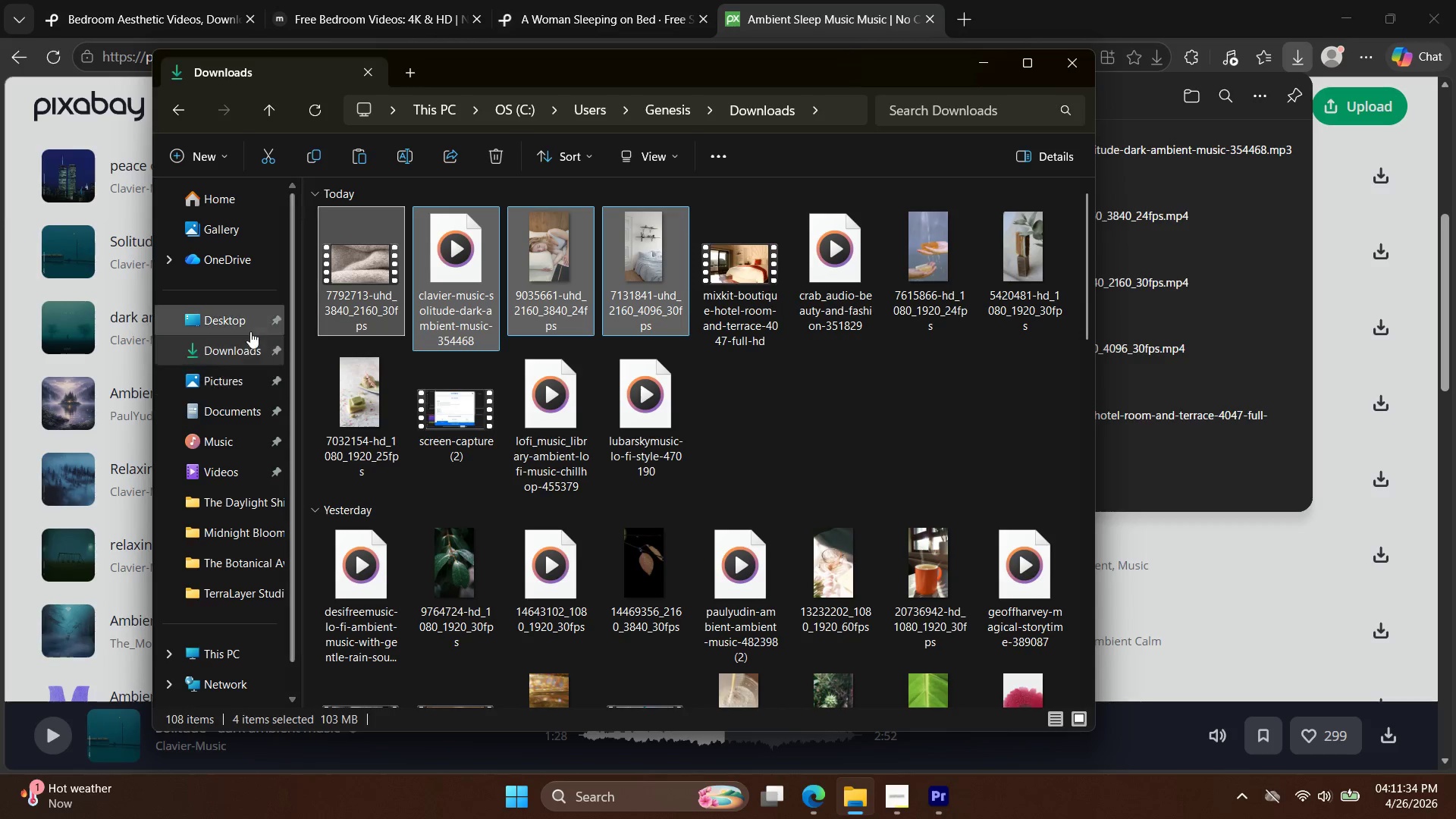 
left_click([250, 328])
 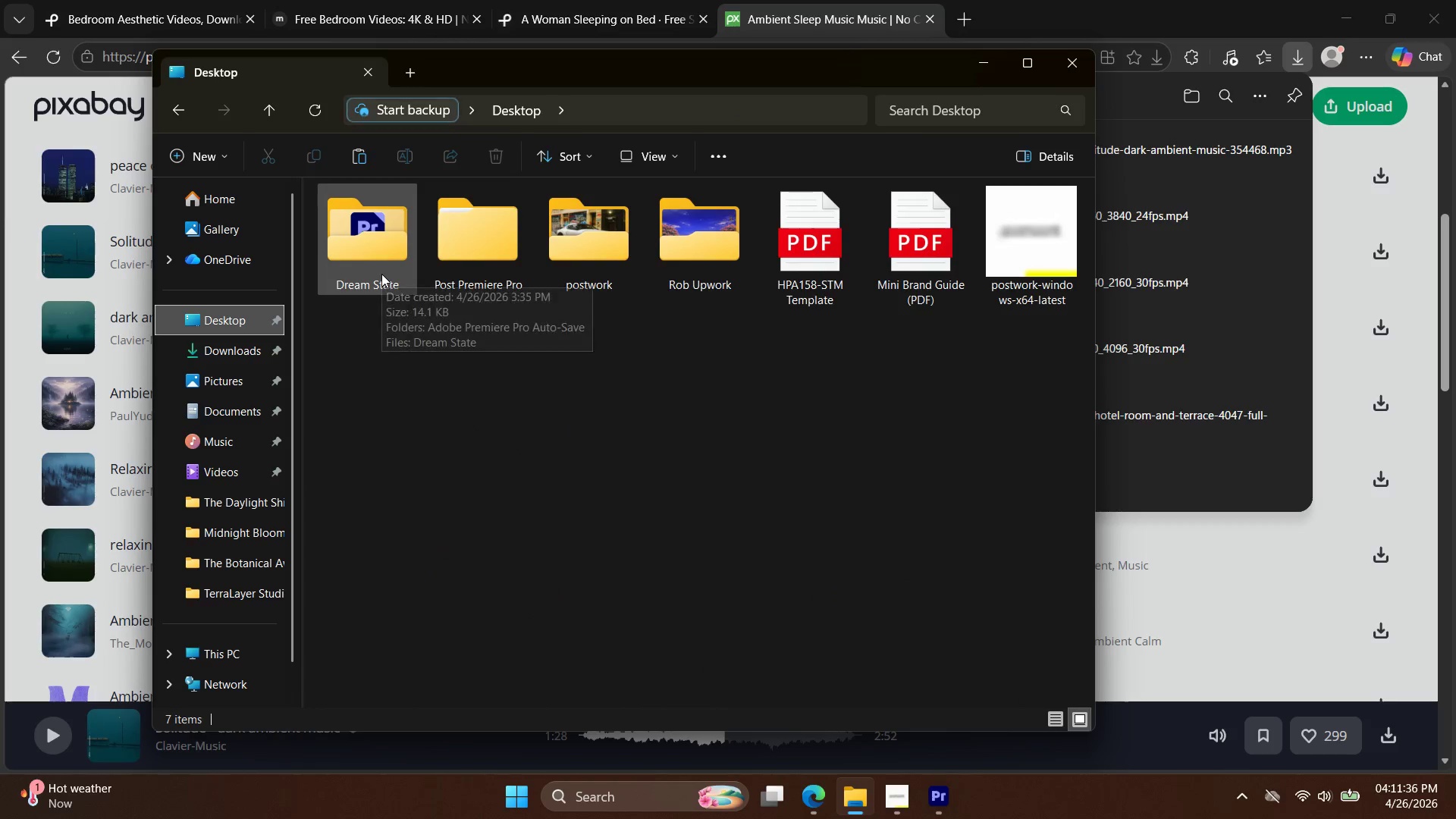 
double_click([381, 274])
 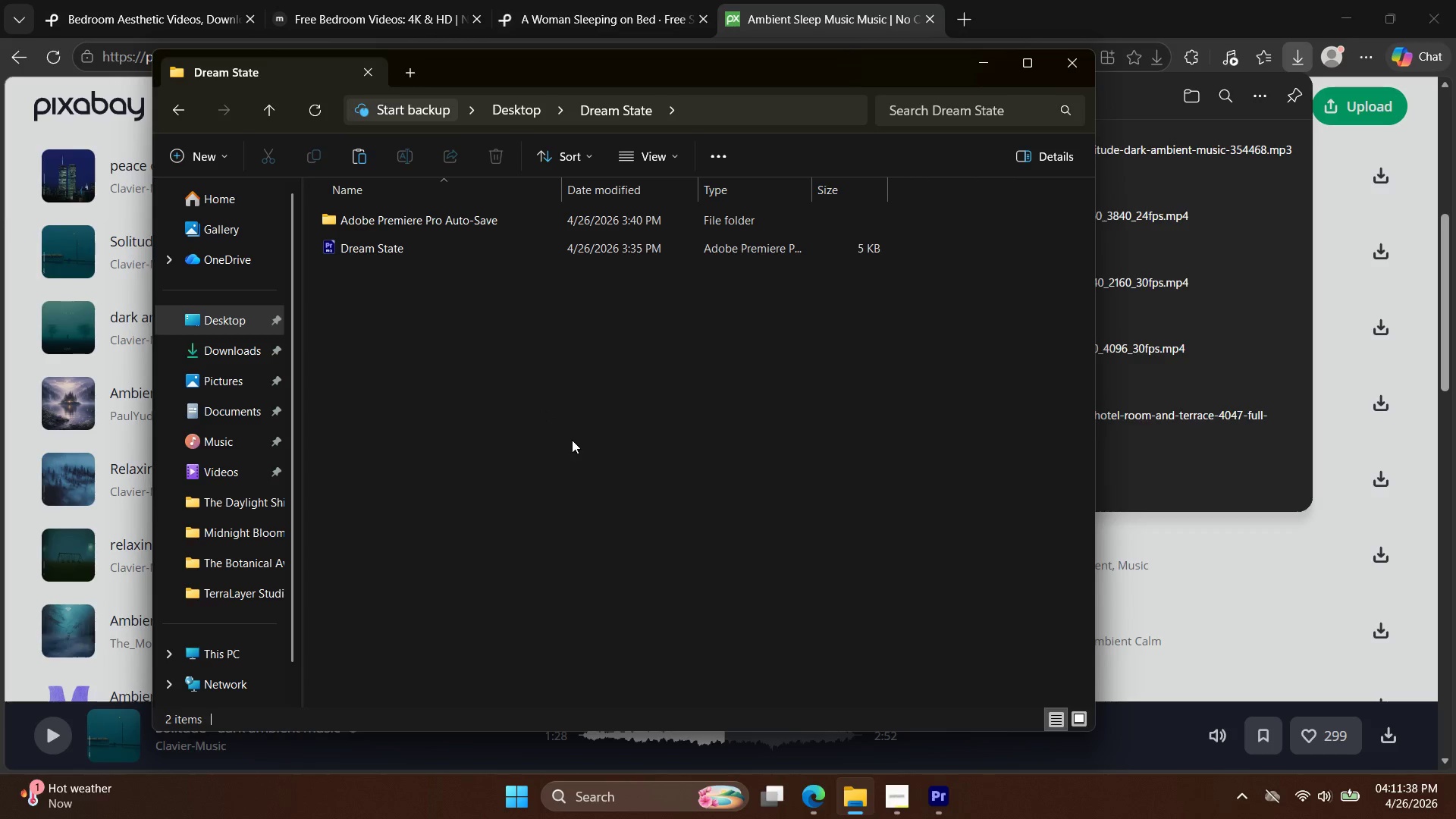 
left_click([553, 405])
 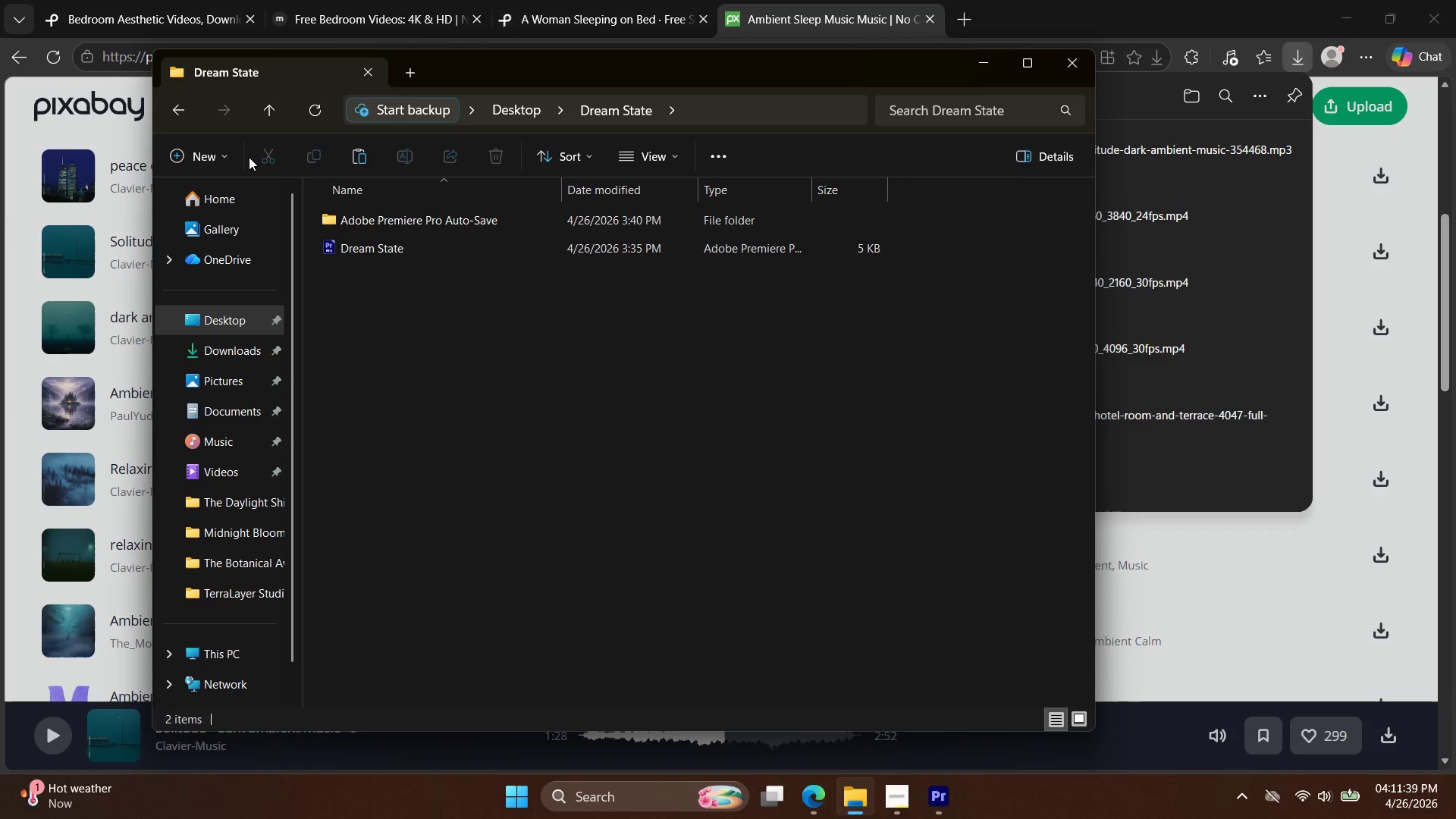 
left_click([193, 152])
 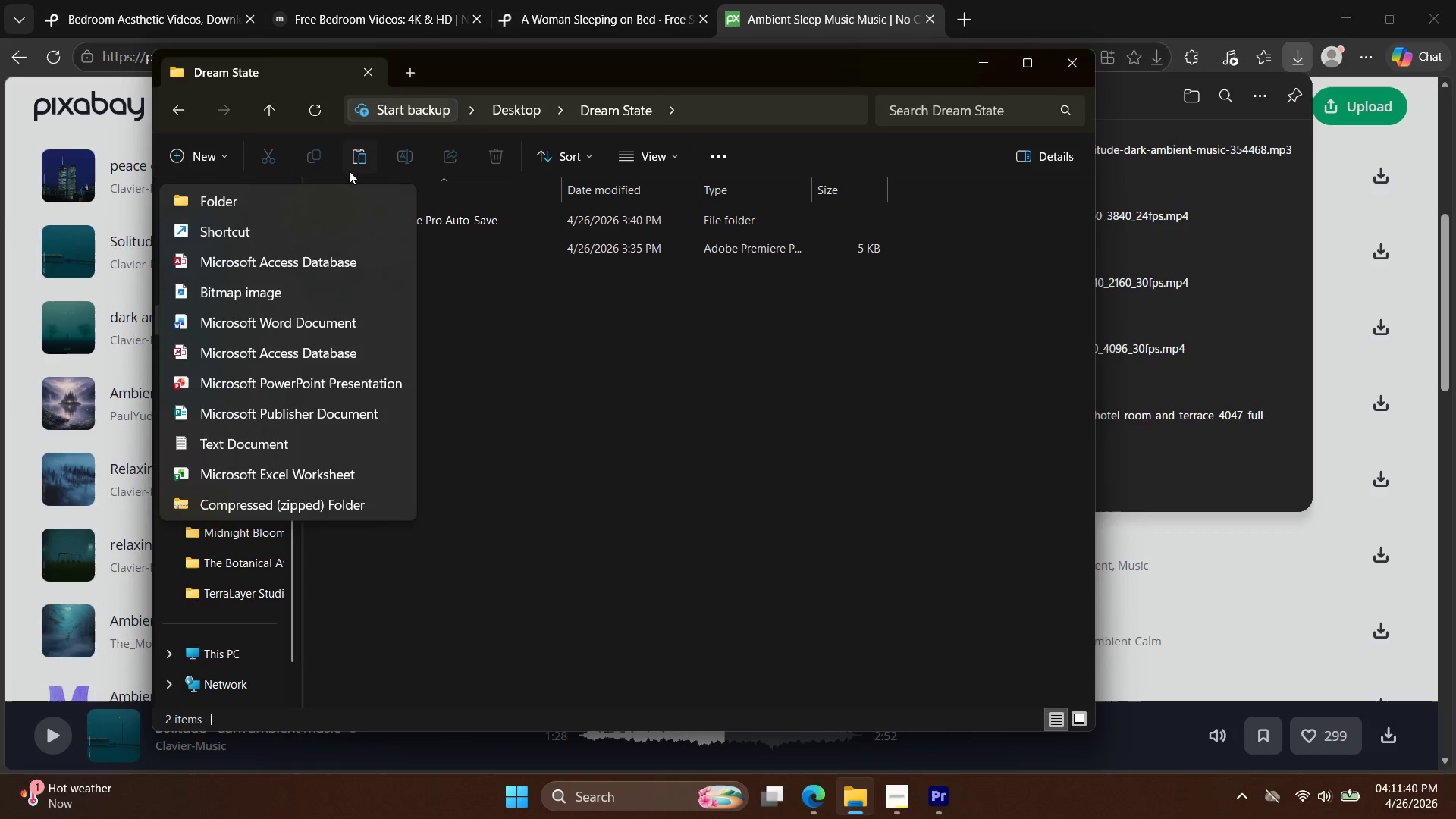 
left_click([270, 199])
 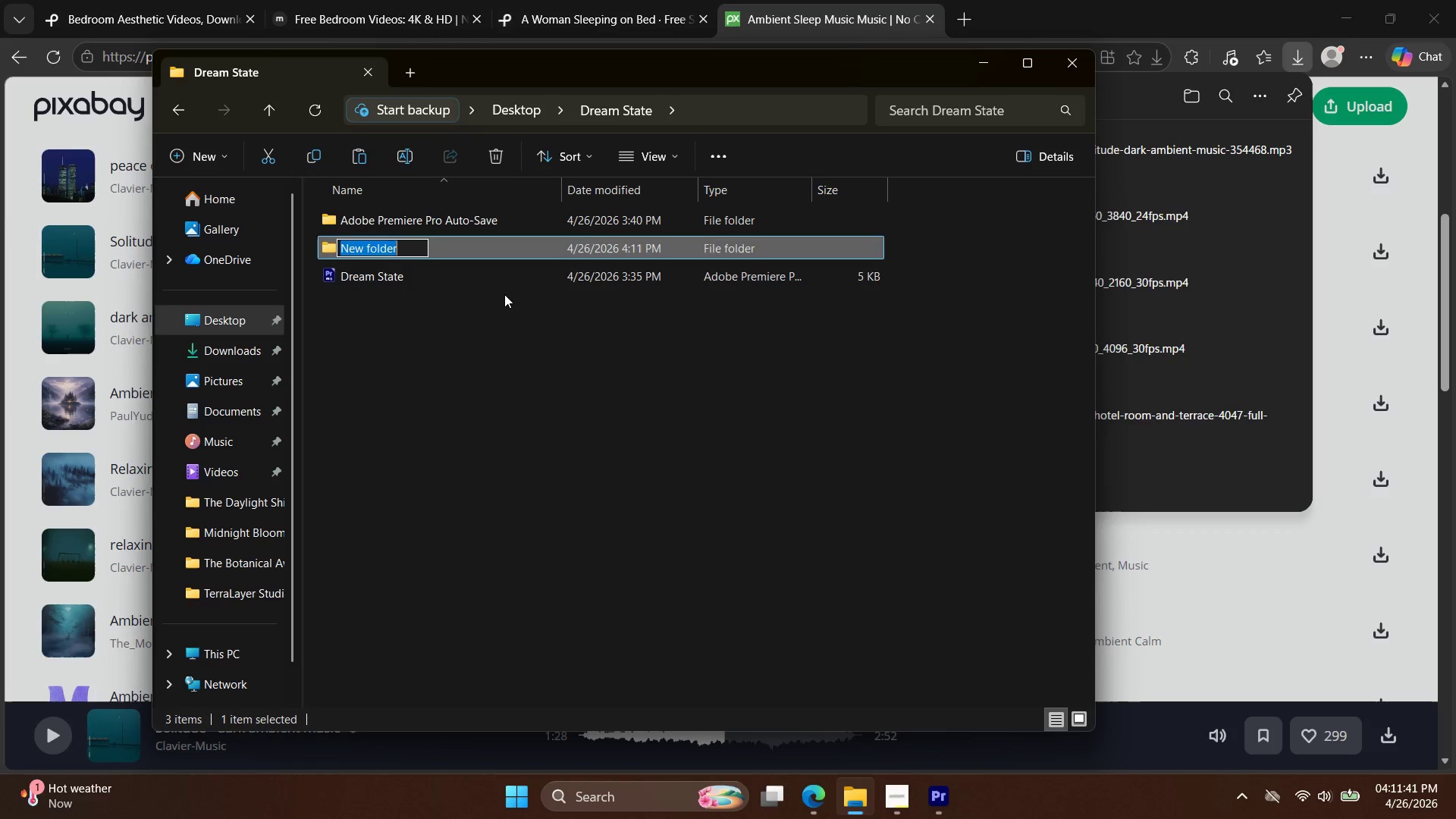 
type(Files)
 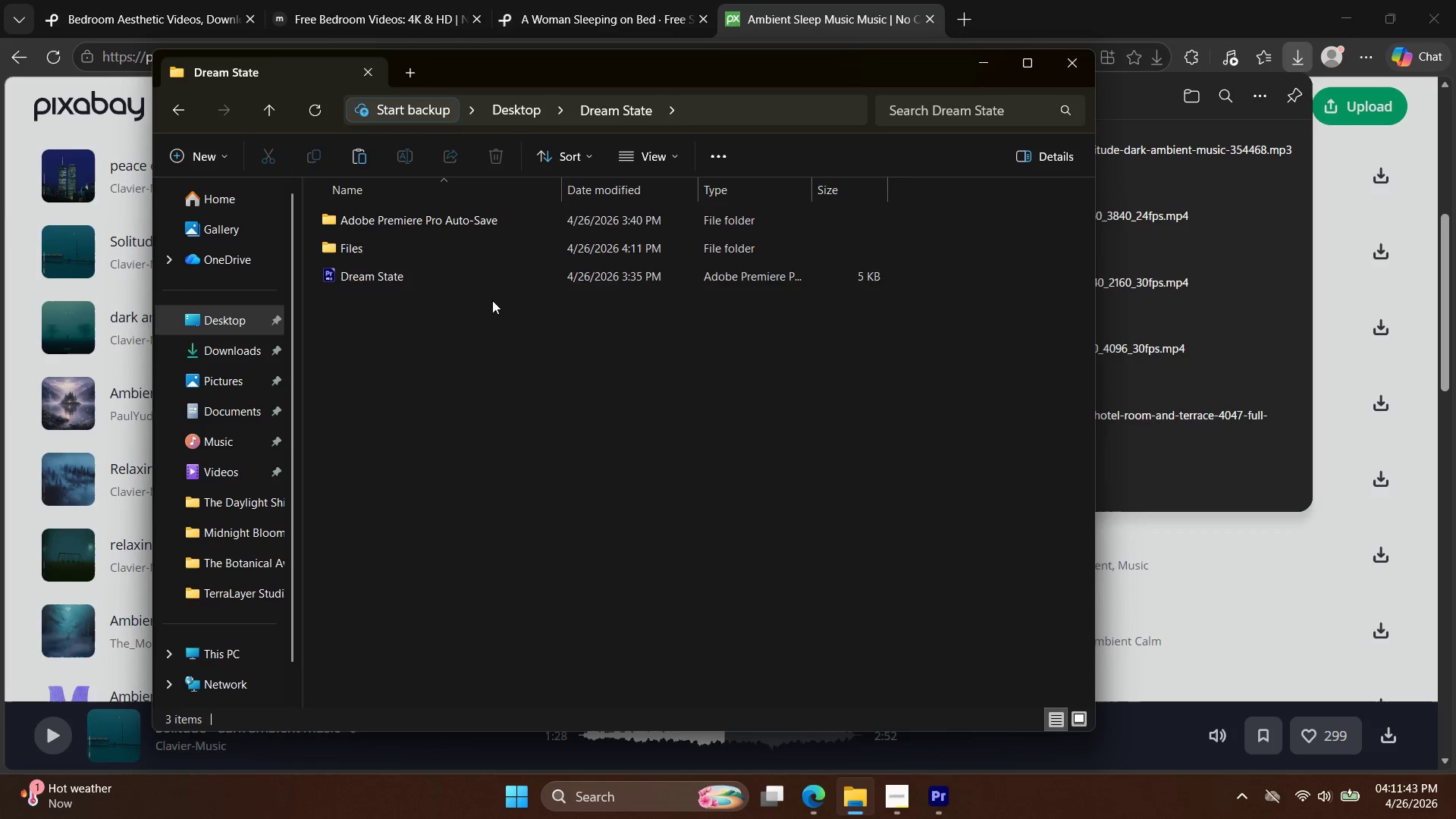 
double_click([442, 255])
 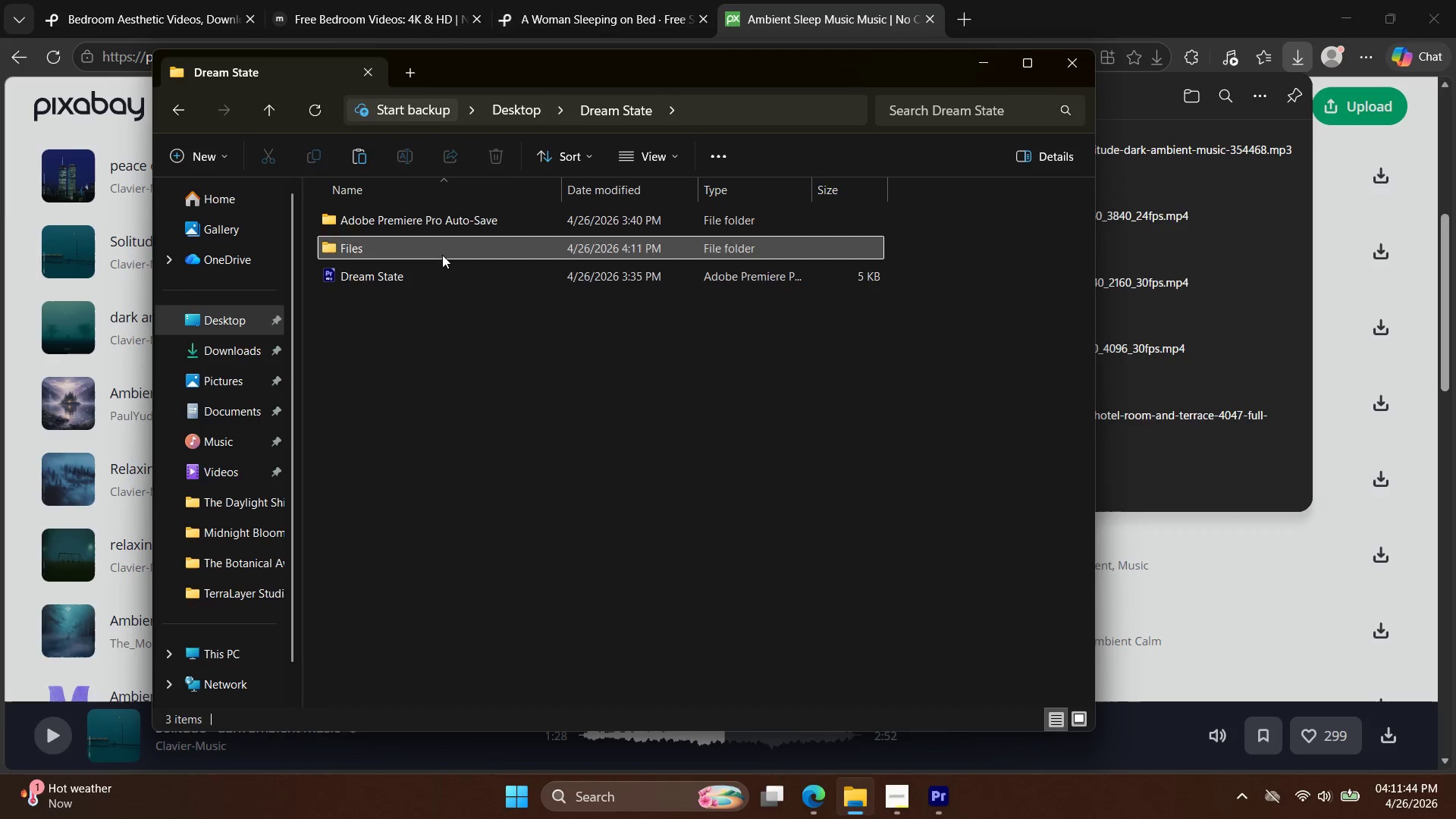 
triple_click([442, 255])
 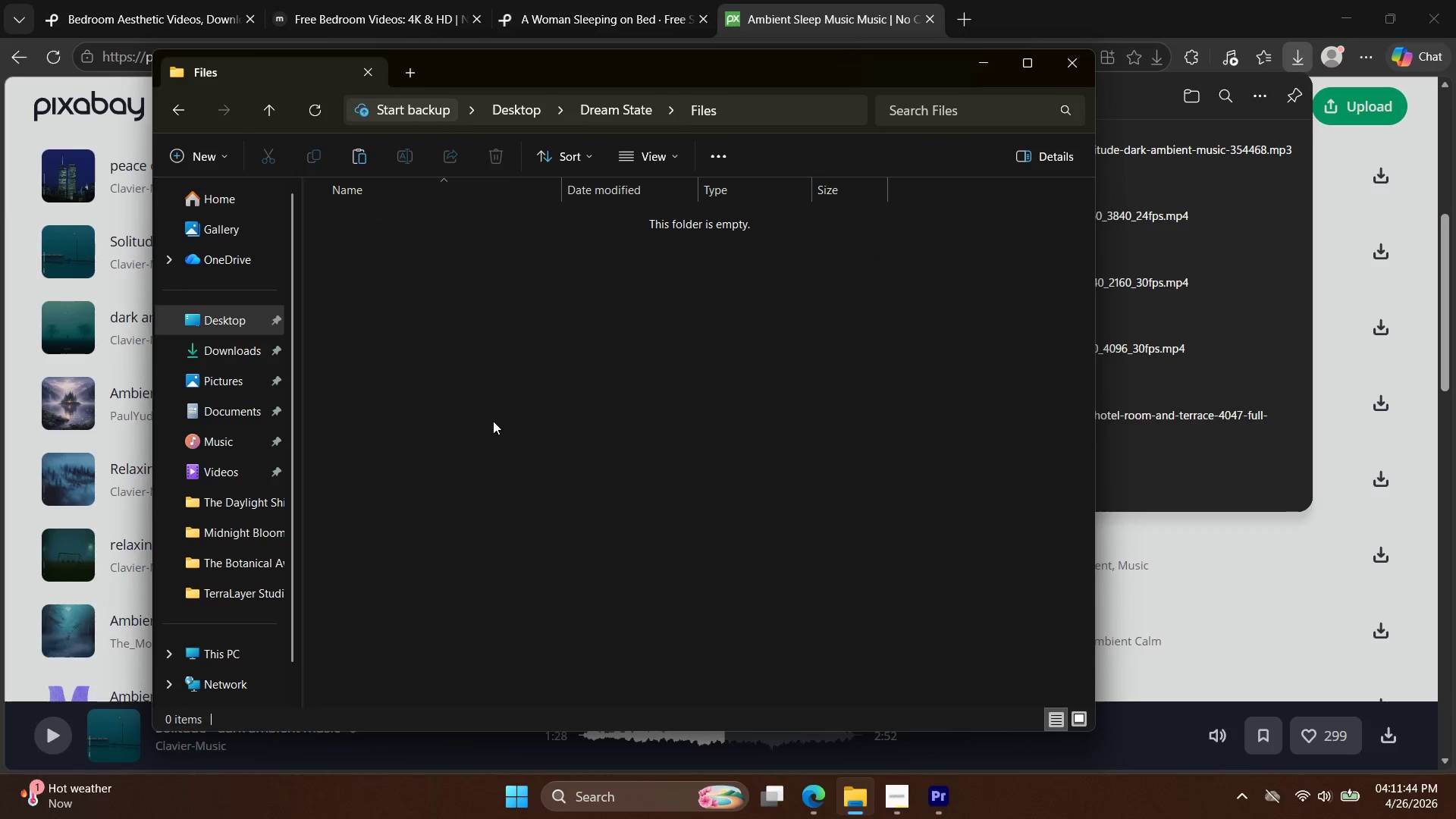 
left_click([493, 421])
 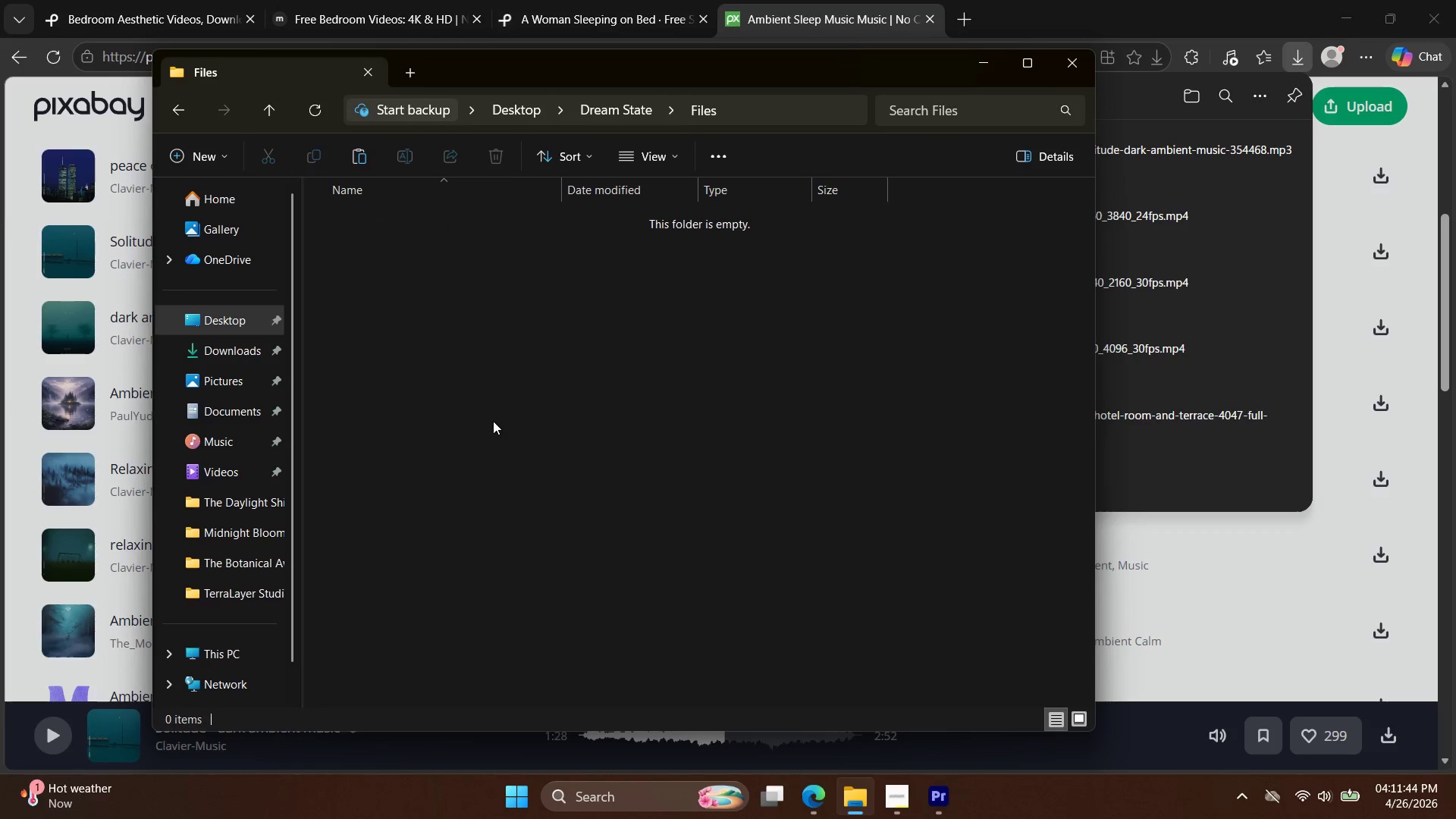 
key(Control+ControlLeft)
 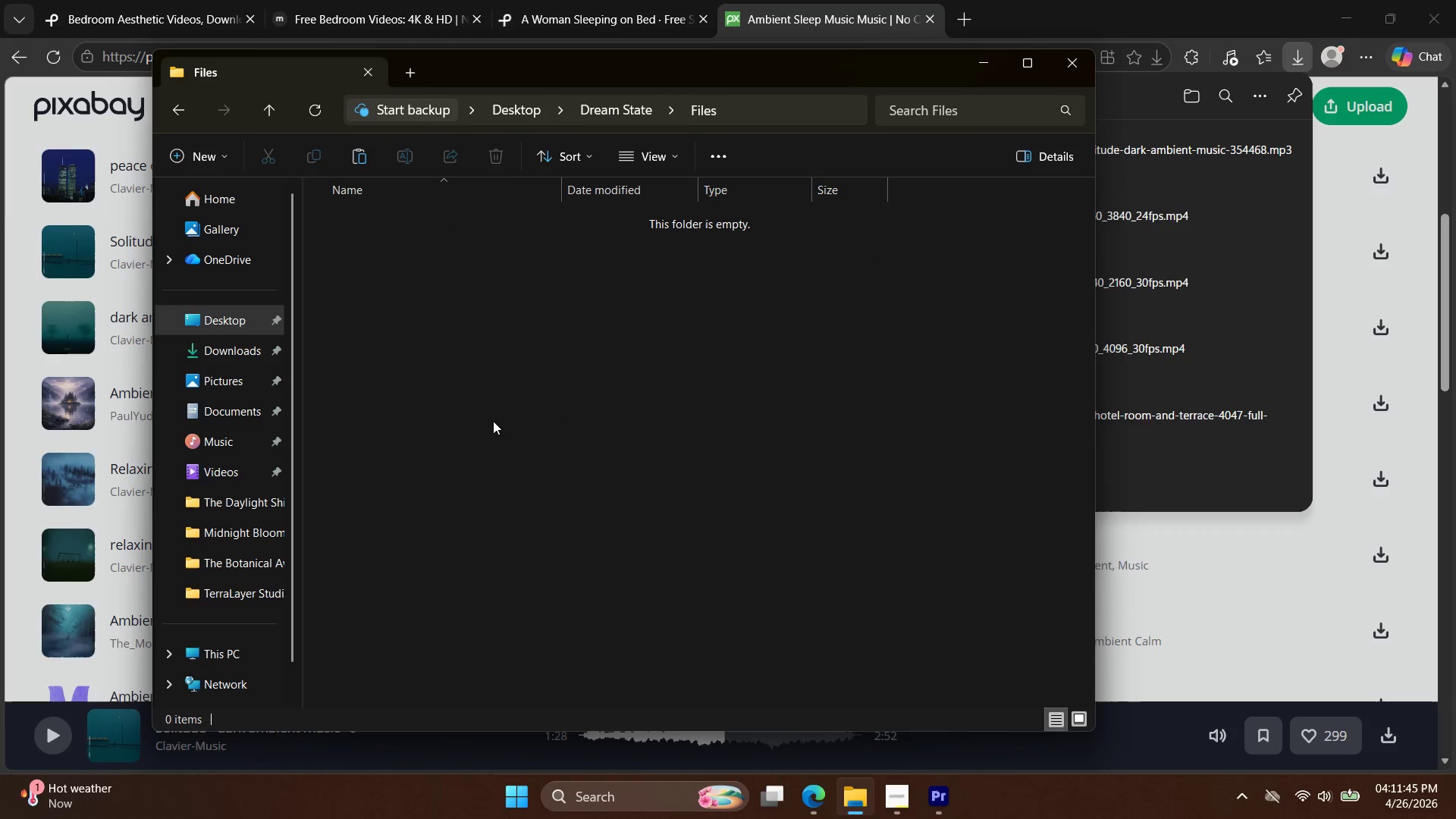 
key(Control+V)
 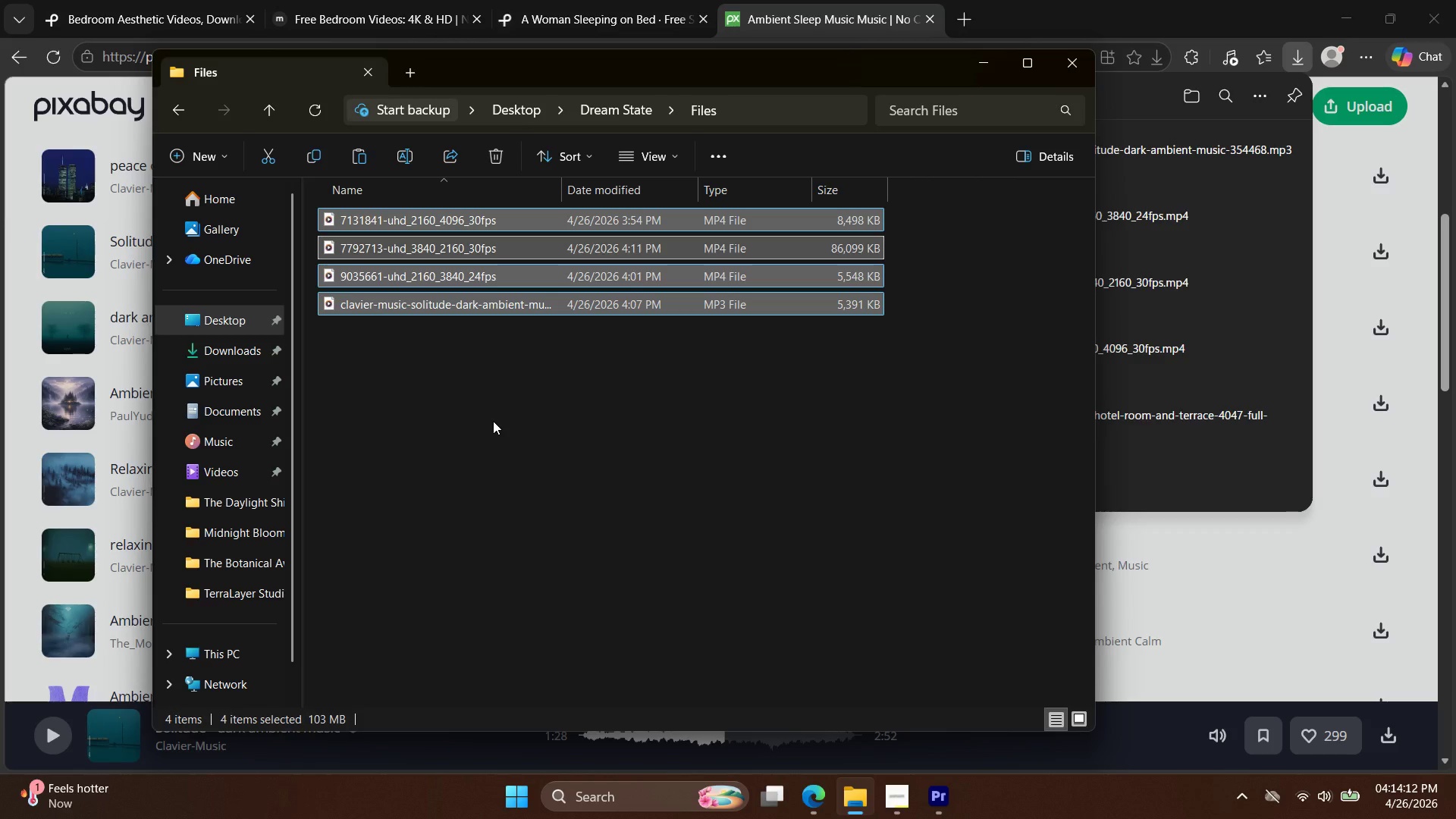 
wait(152.33)
 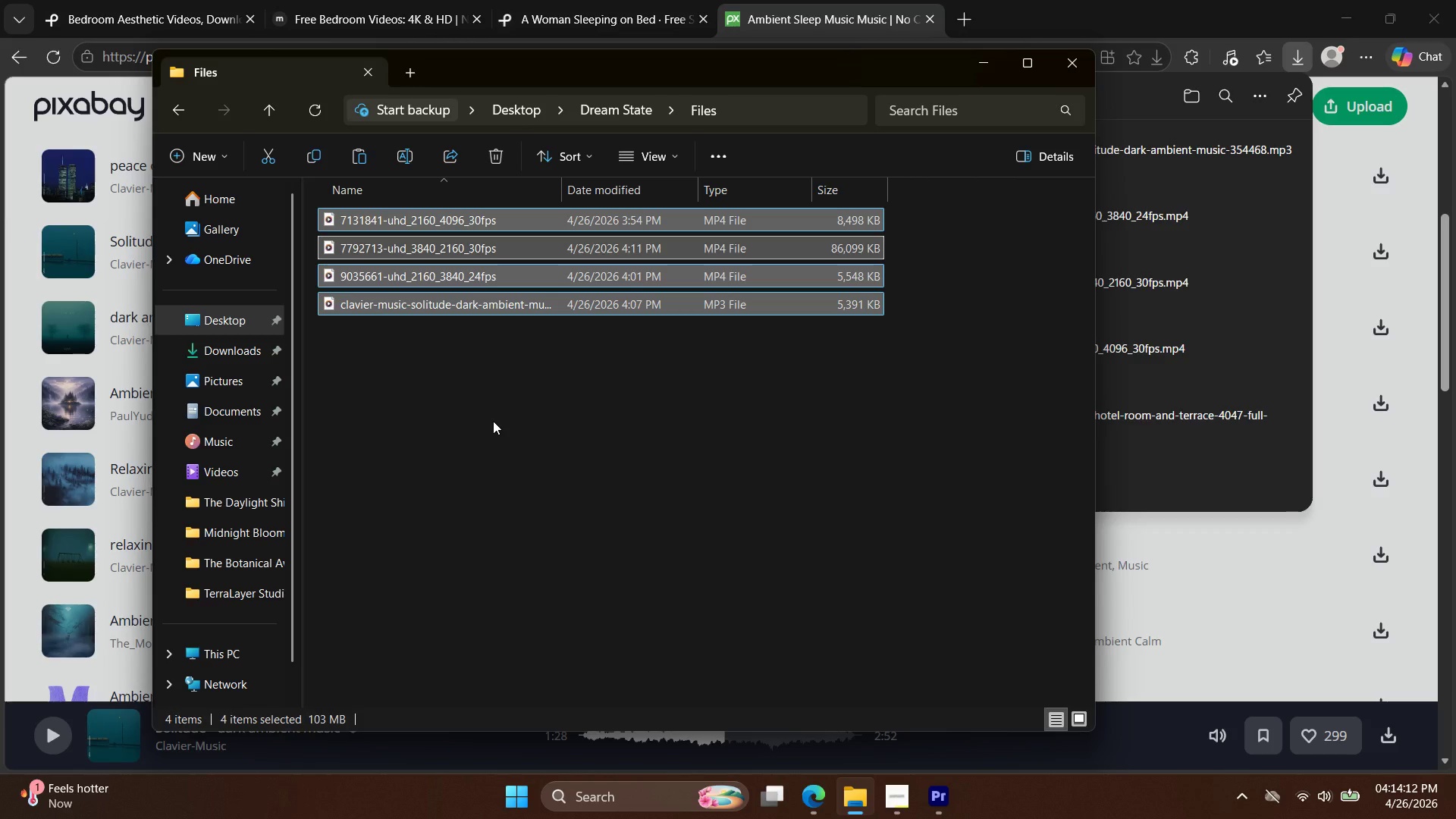 
key(Control+ControlLeft)
 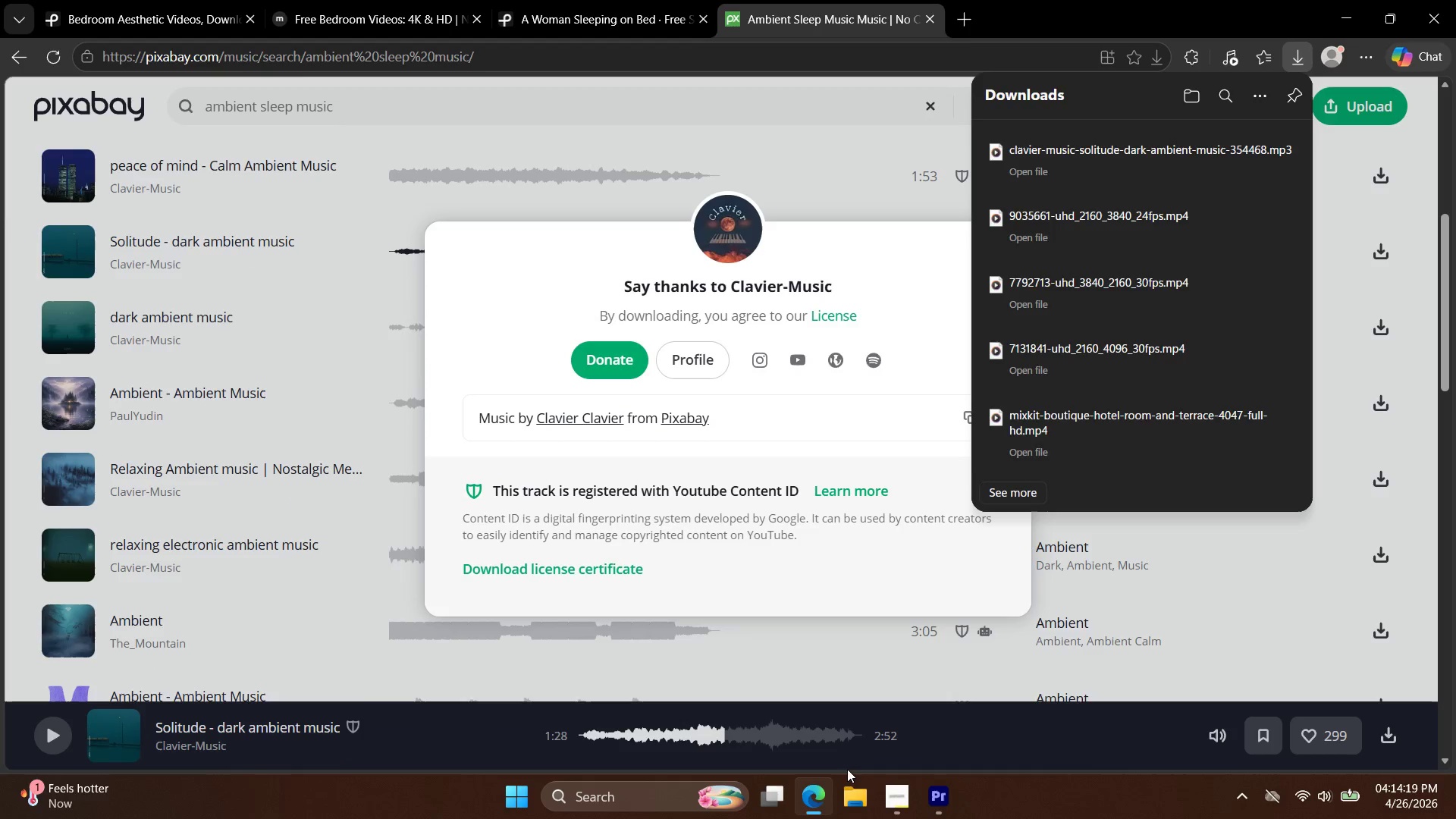 
left_click([880, 799])